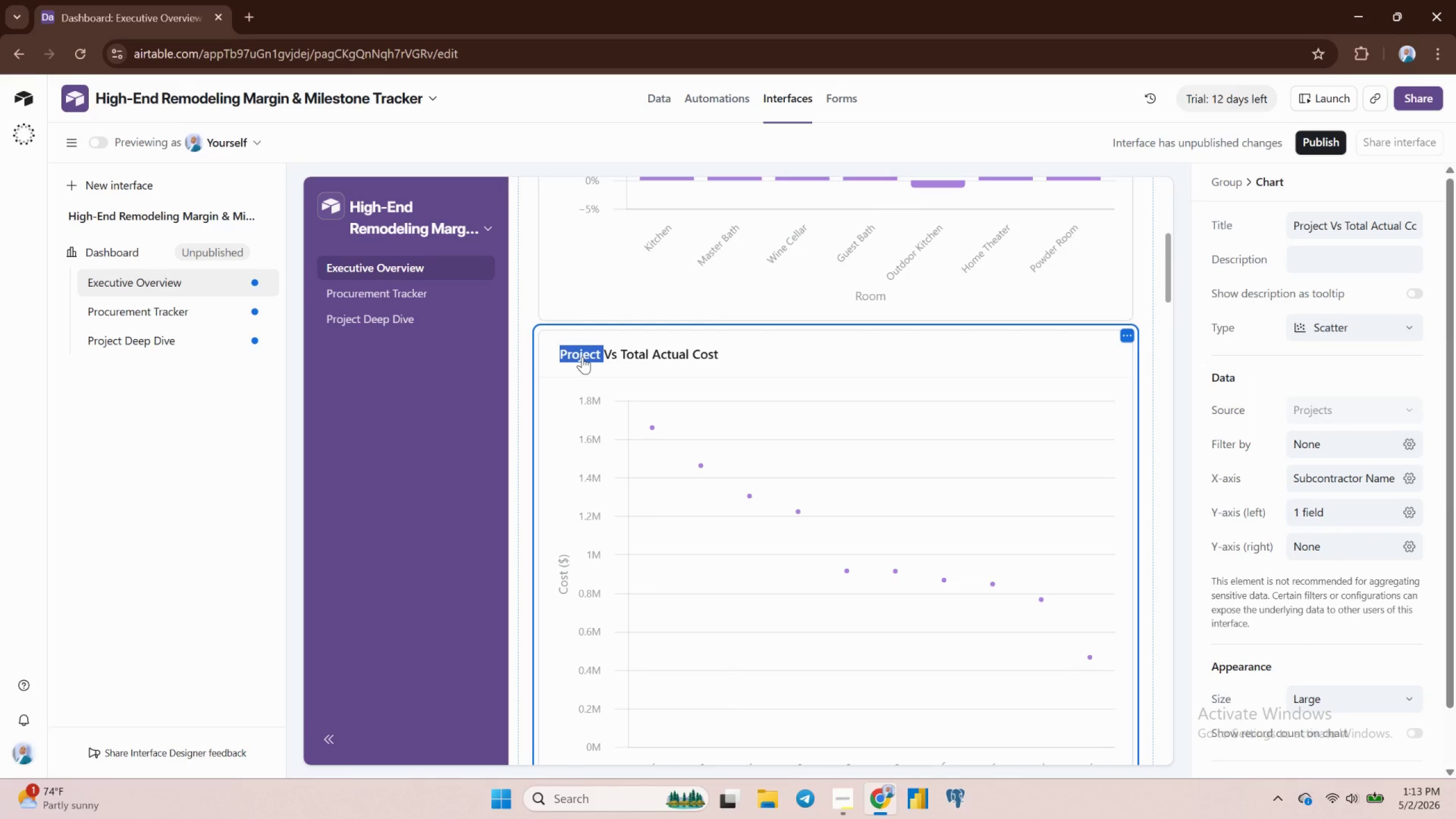 
key(Control+ControlLeft)
 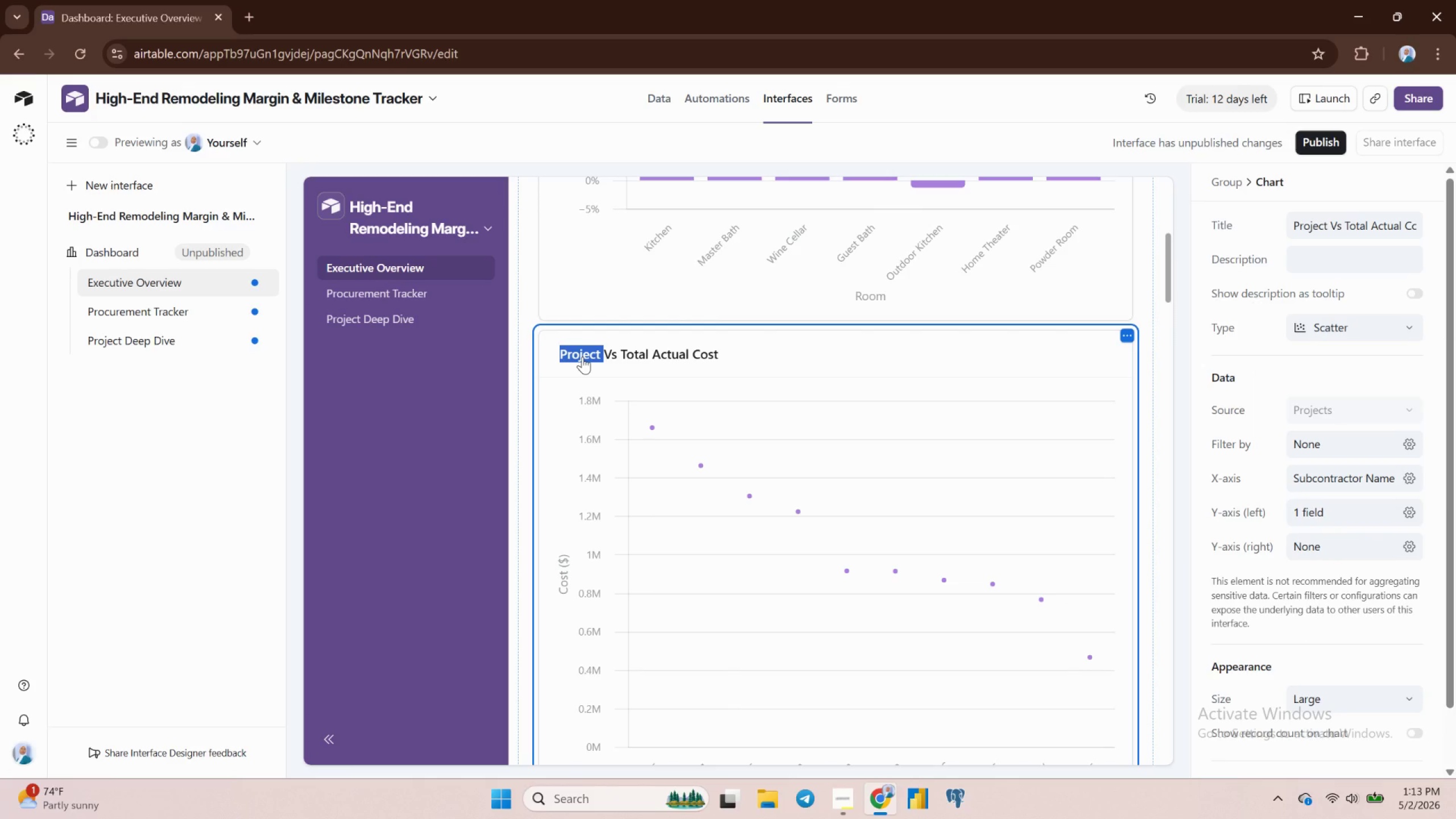 
key(Control+V)
 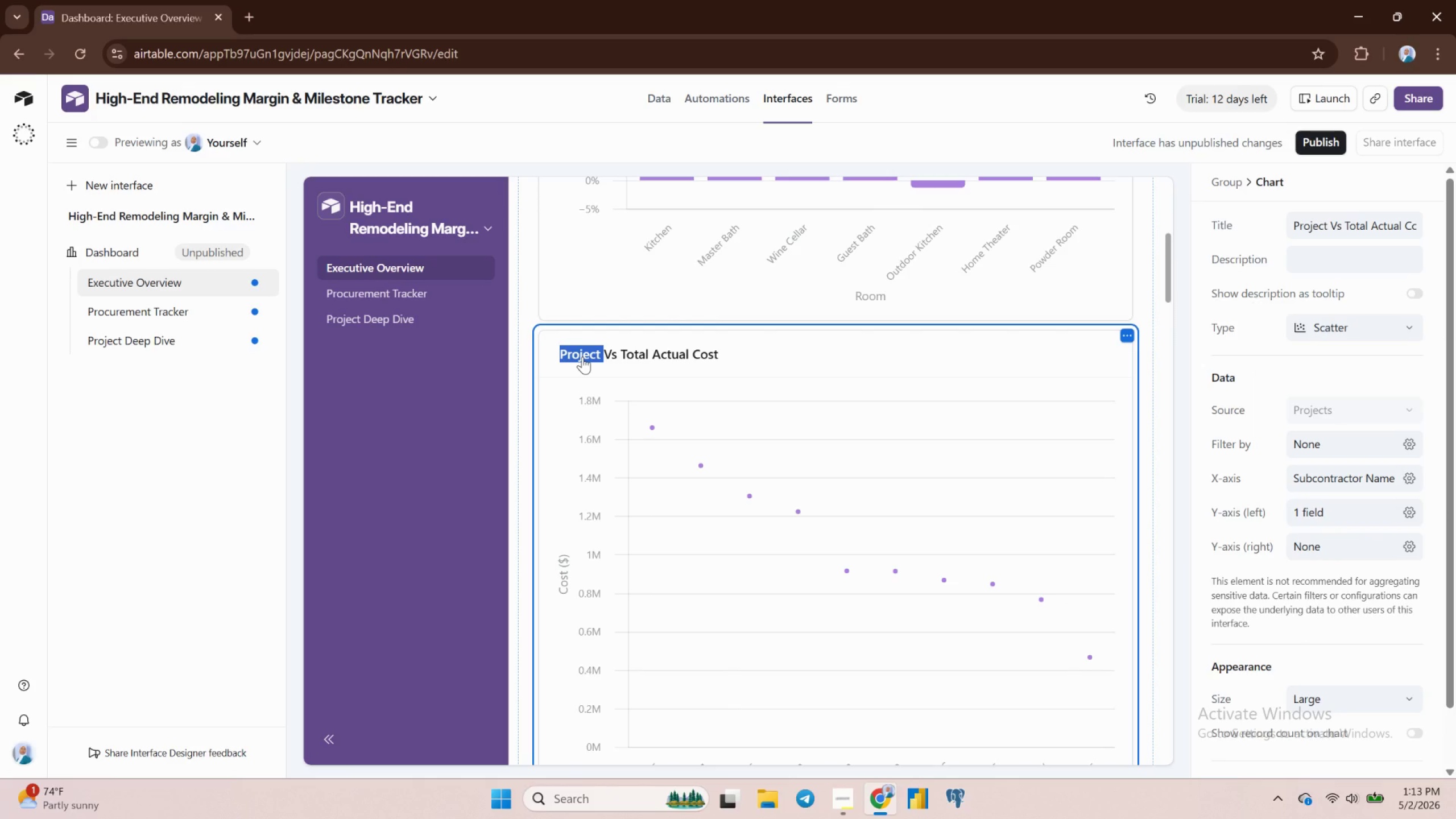 
key(CapsLock)
 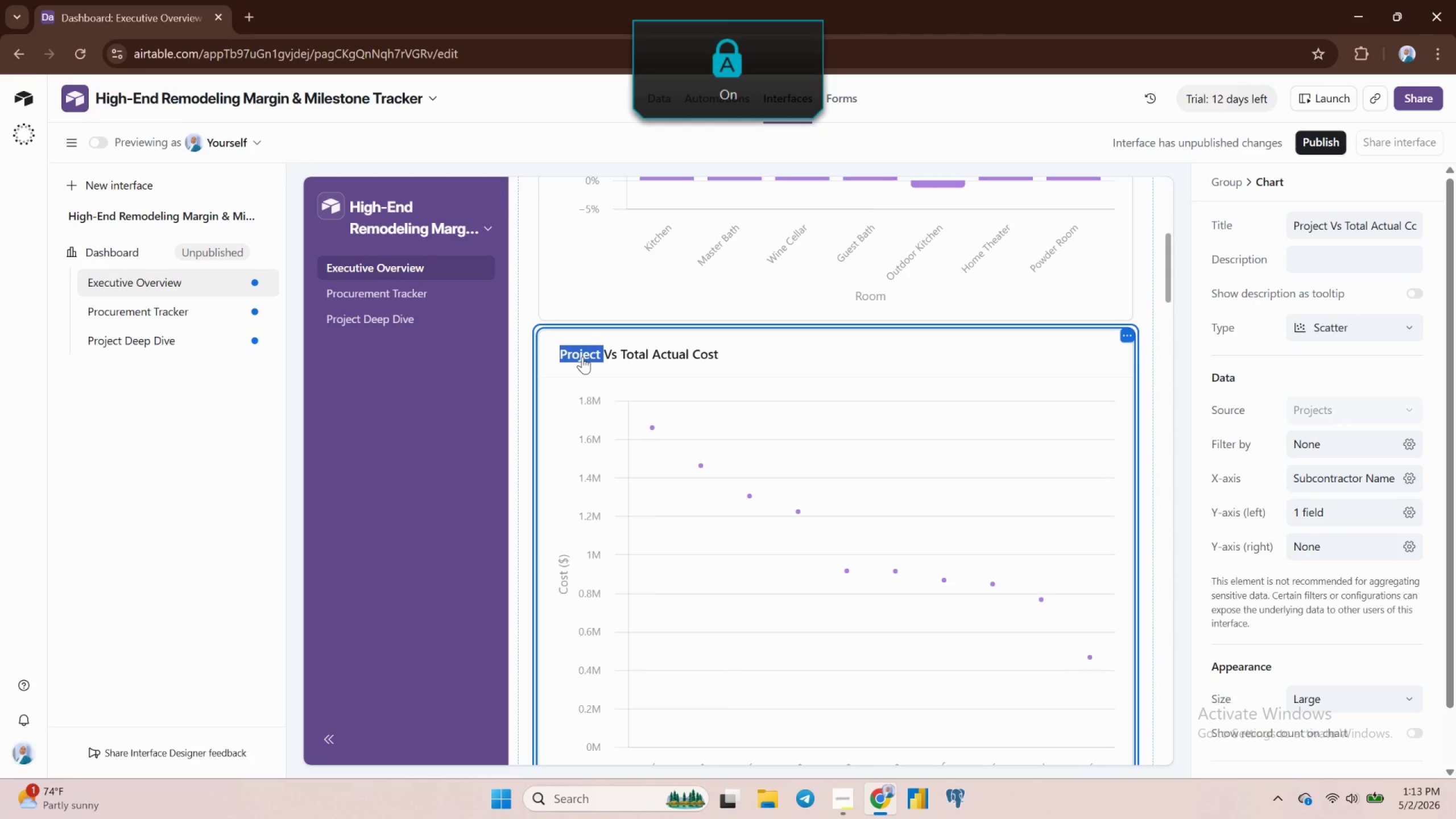 
key(S)
 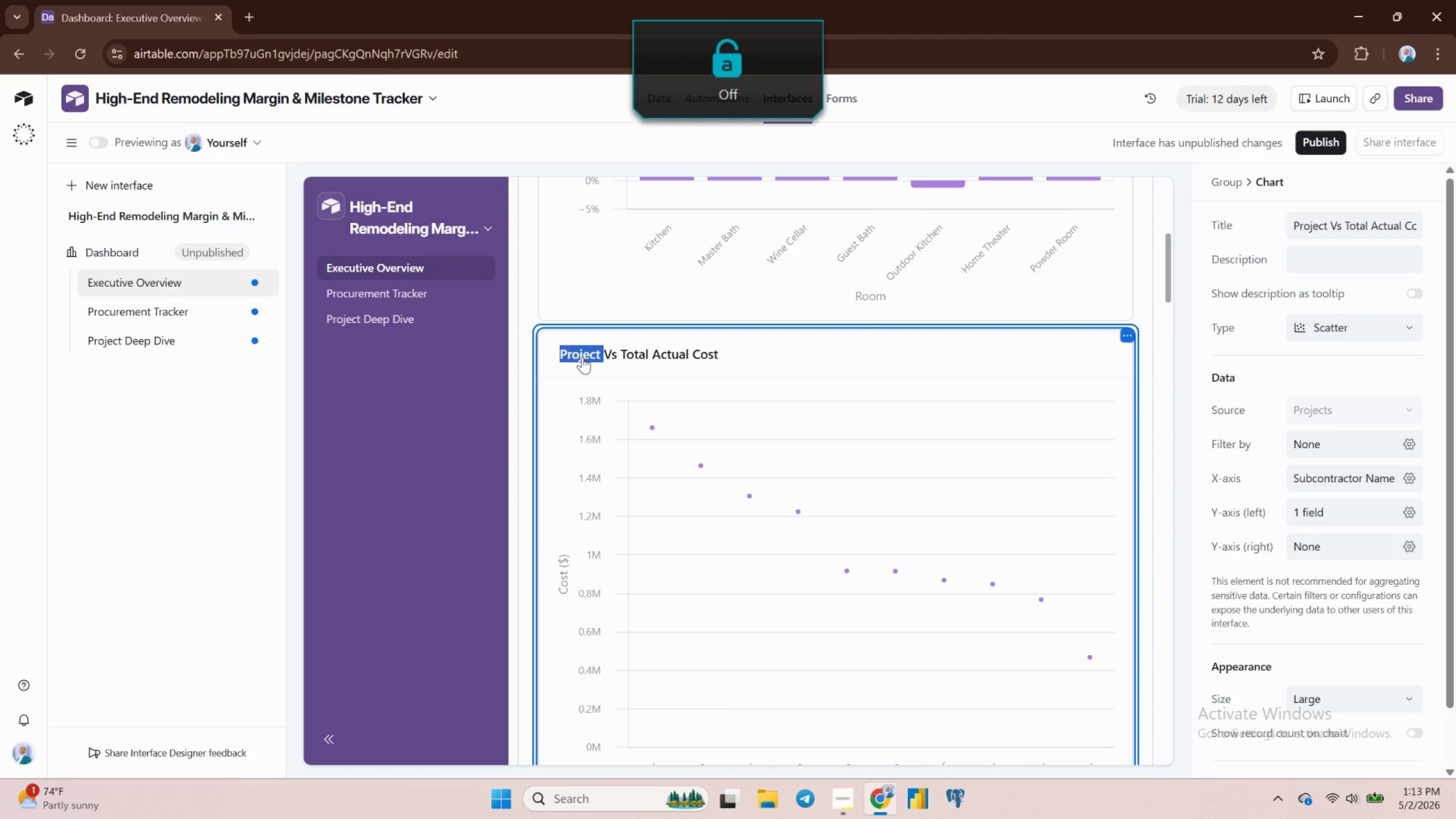 
key(CapsLock)
 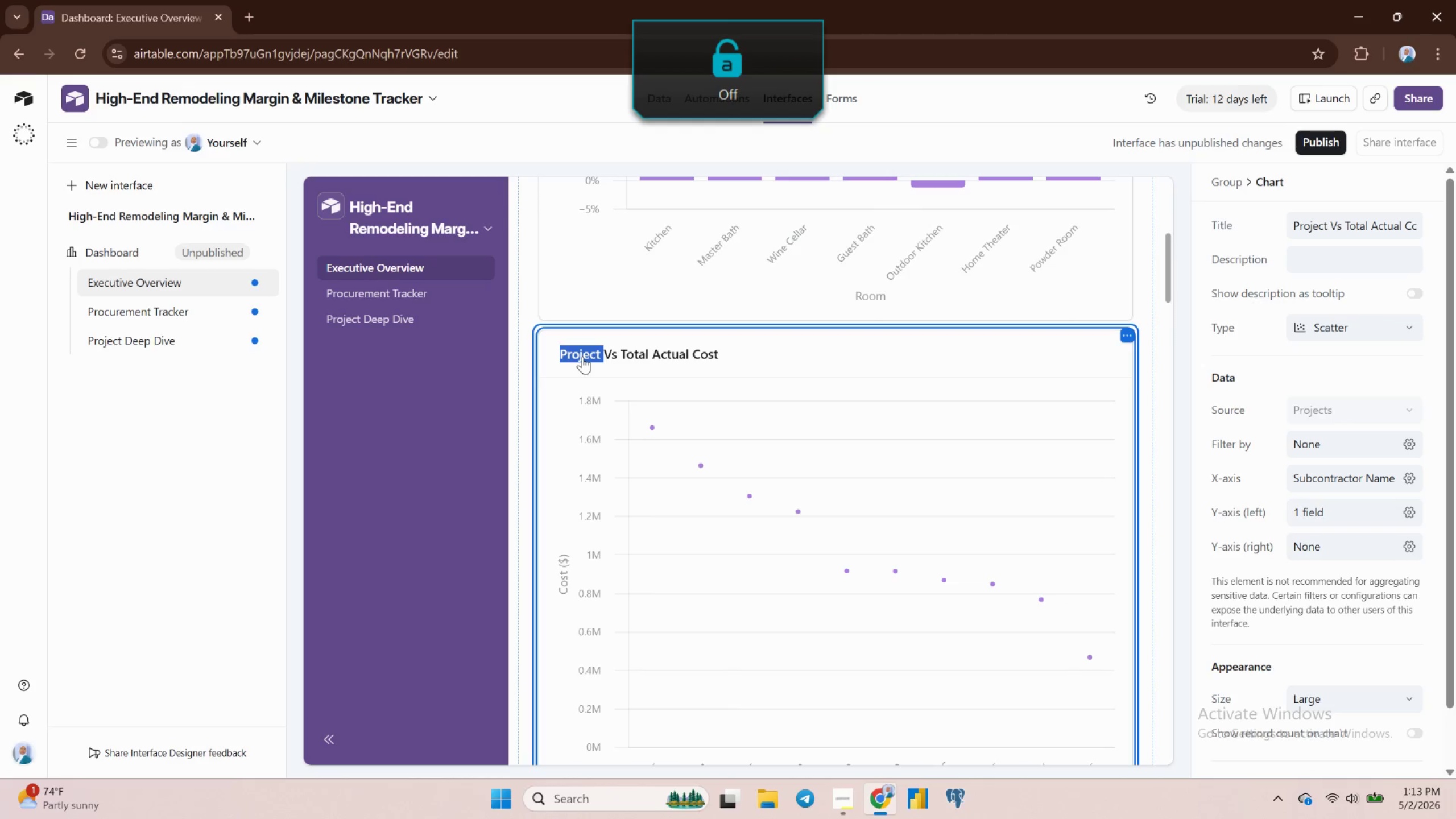 
key(U)
 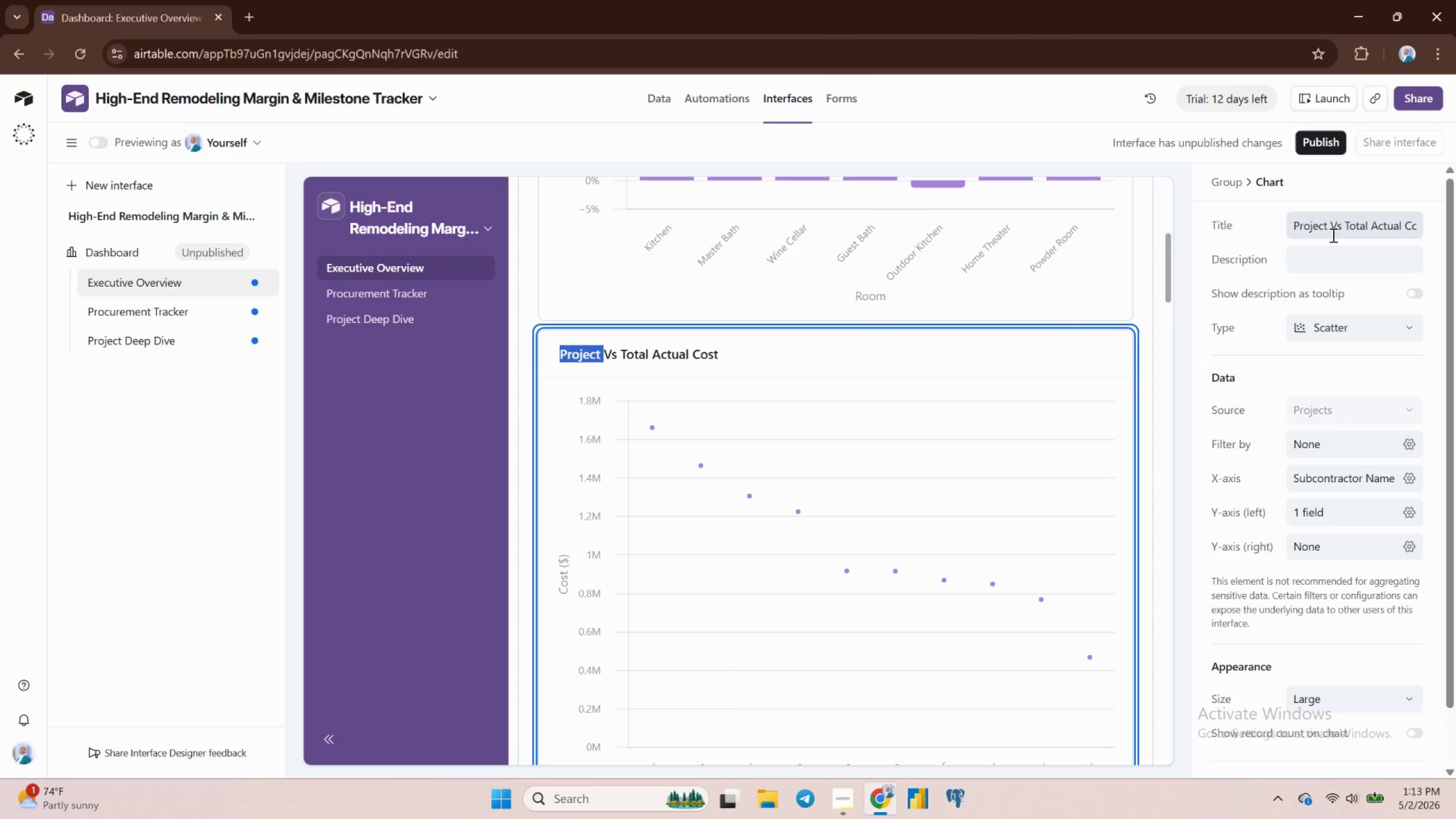 
left_click([1327, 223])
 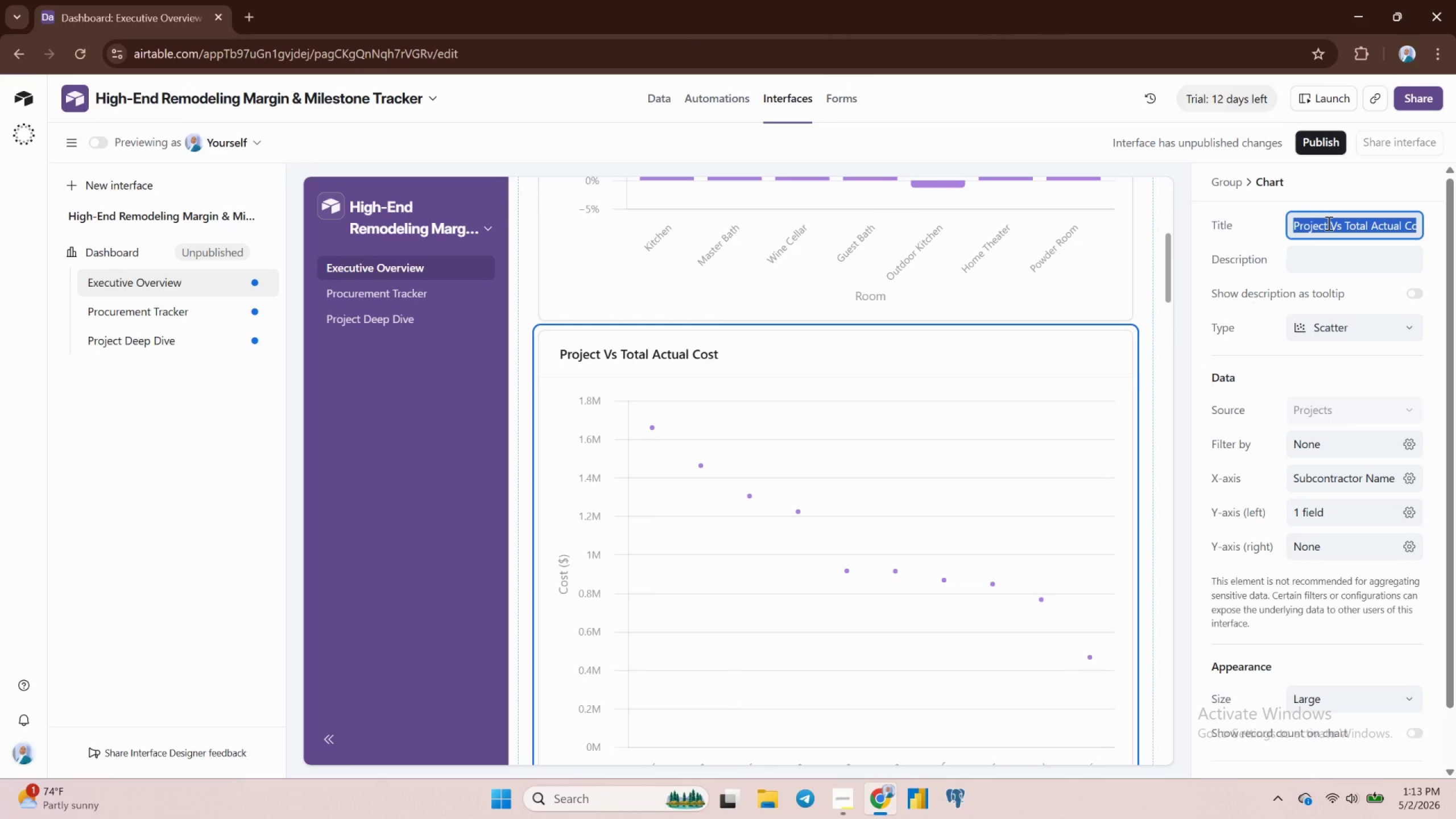 
left_click([1327, 223])
 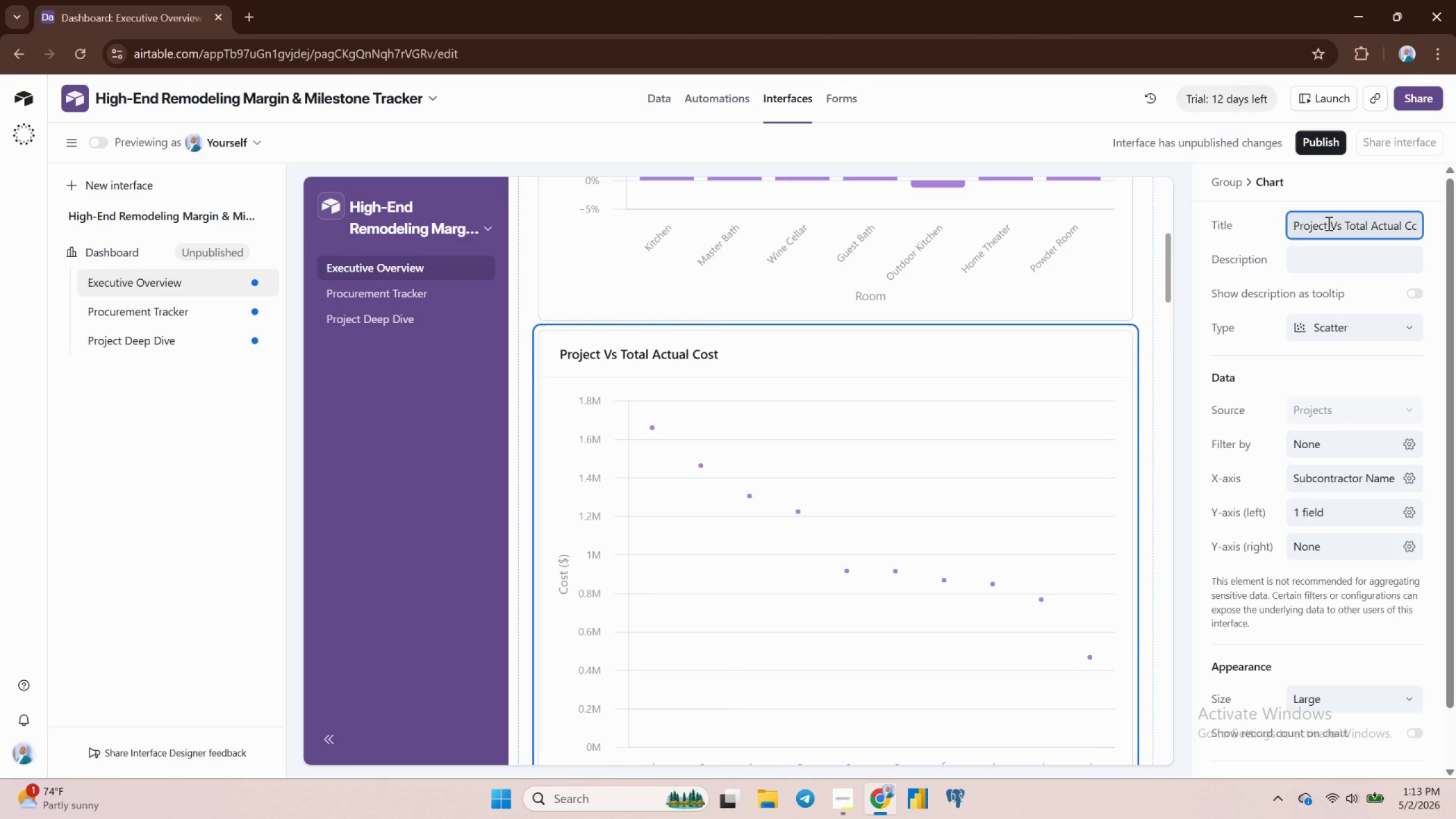 
hold_key(key=ShiftRight, duration=1.14)
 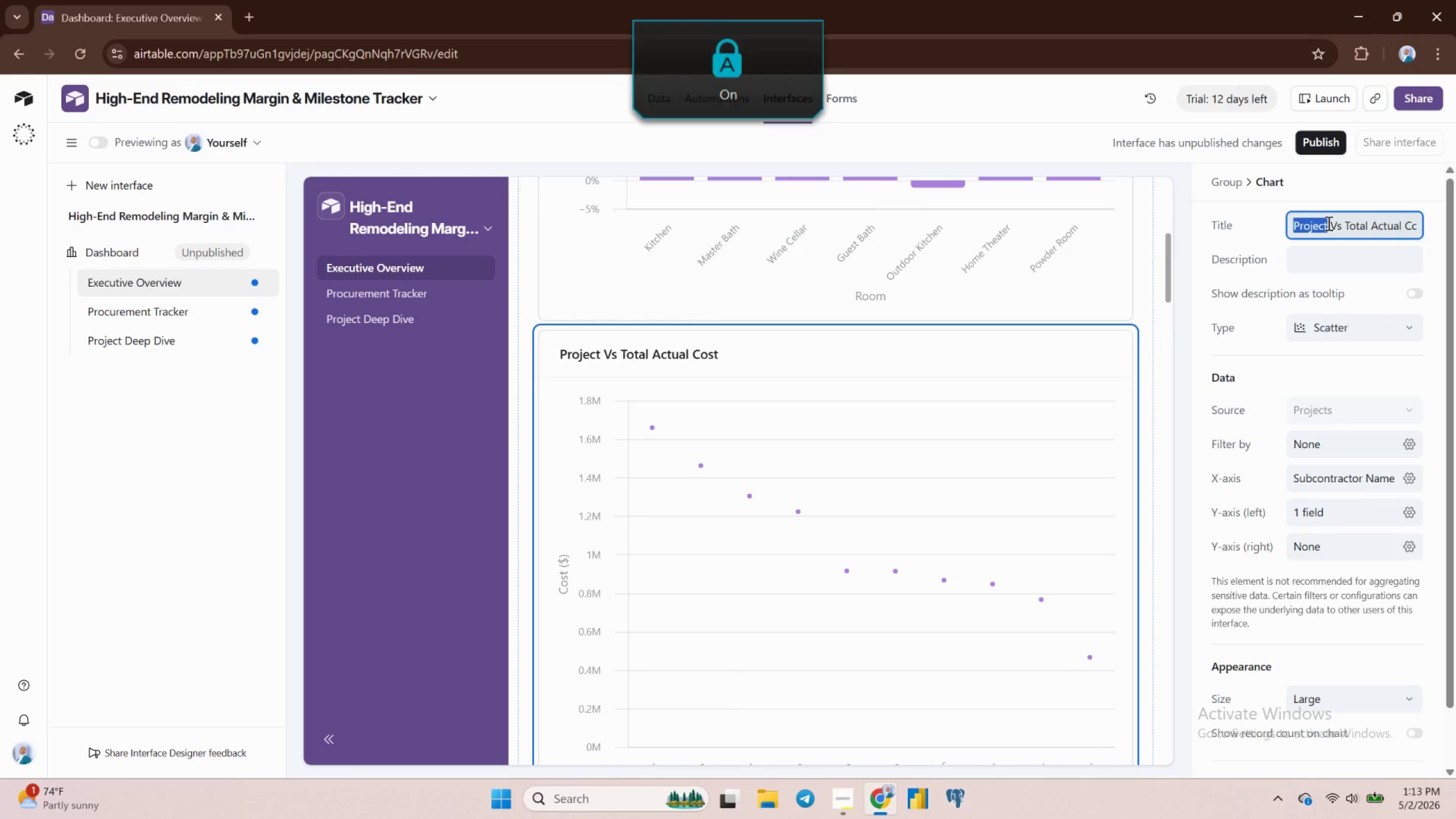 
hold_key(key=ArrowLeft, duration=0.84)